 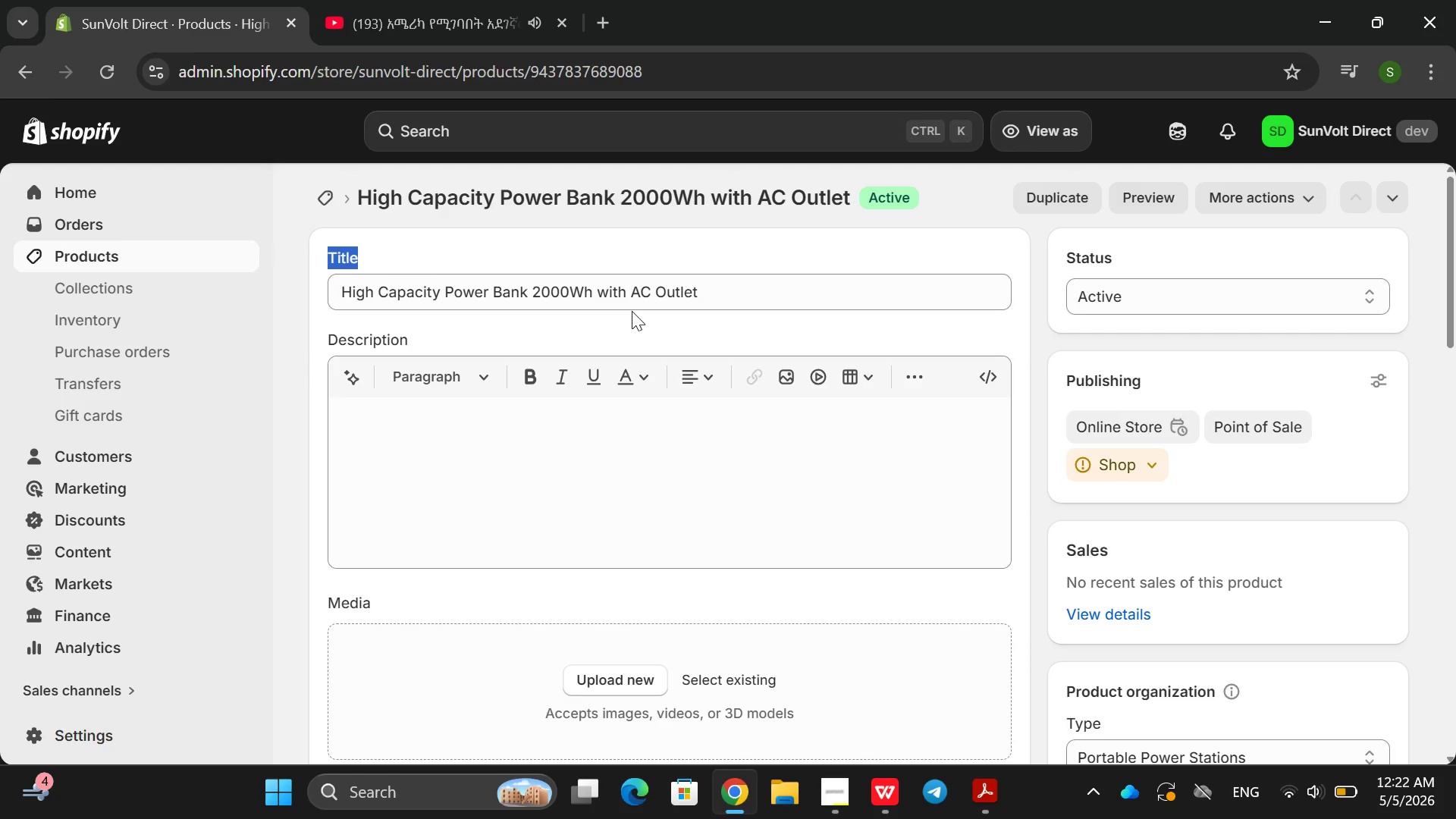 
triple_click([632, 311])
 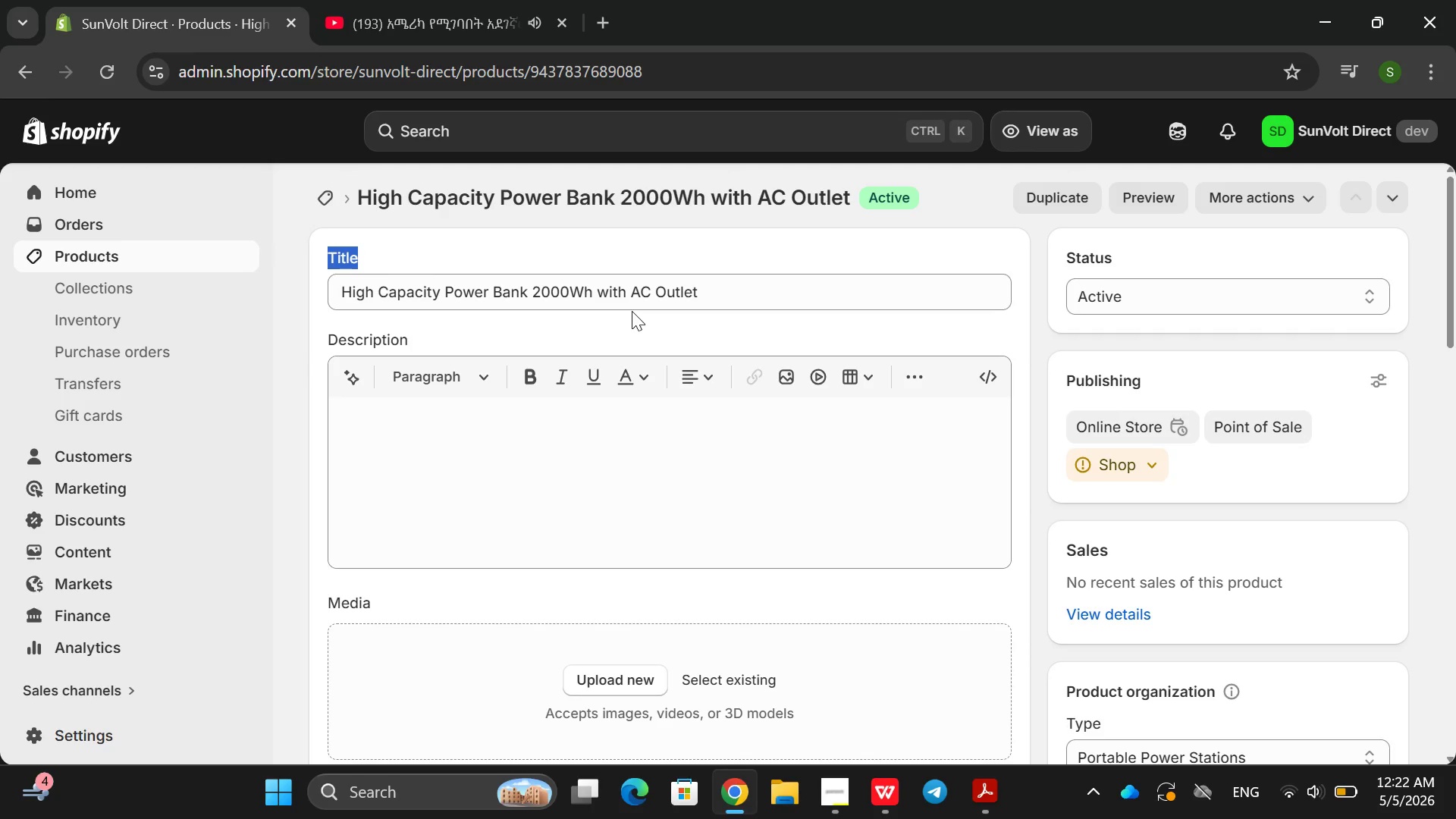 
triple_click([632, 311])
 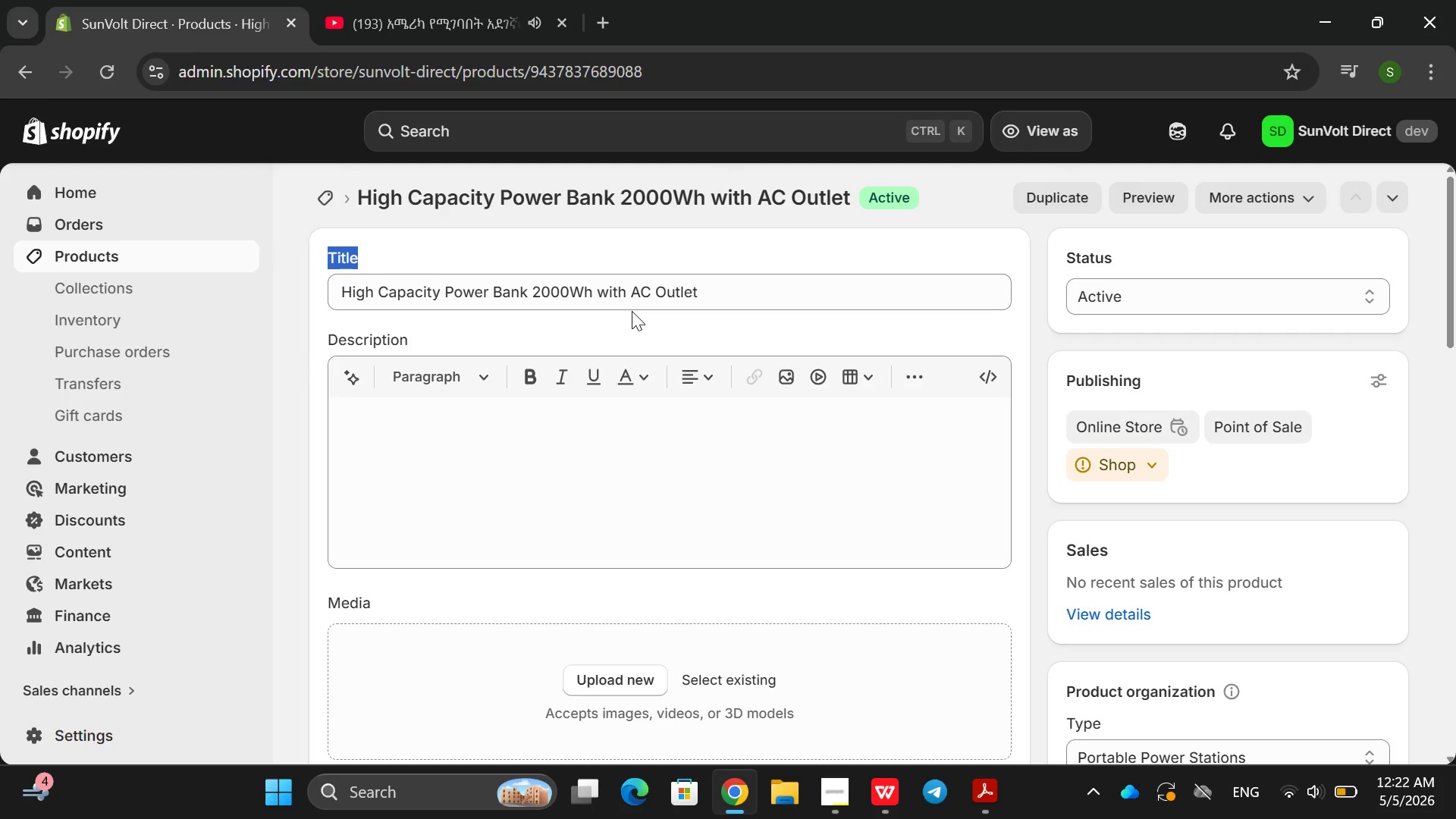 
triple_click([632, 311])
 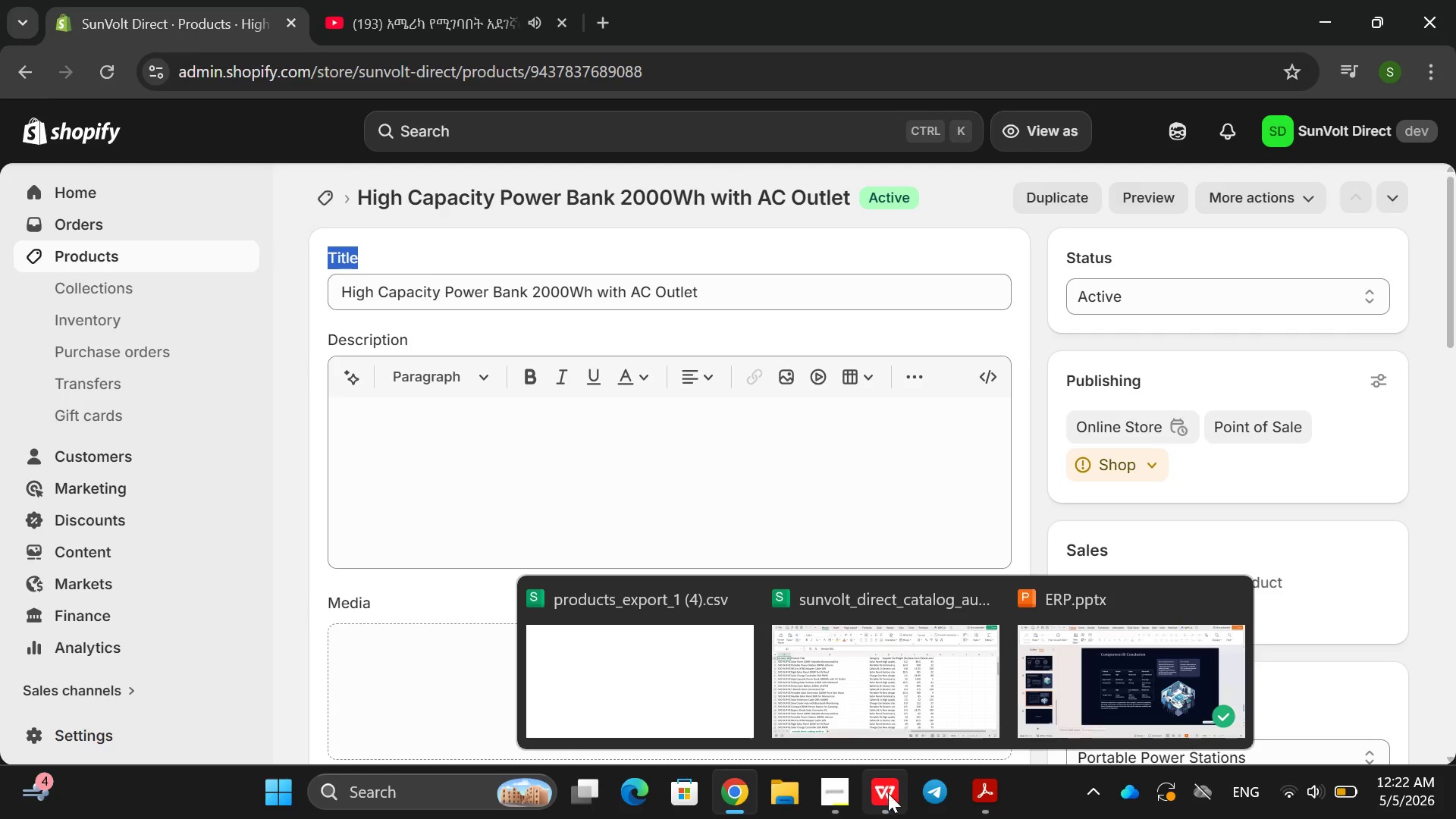 
left_click([940, 808])
 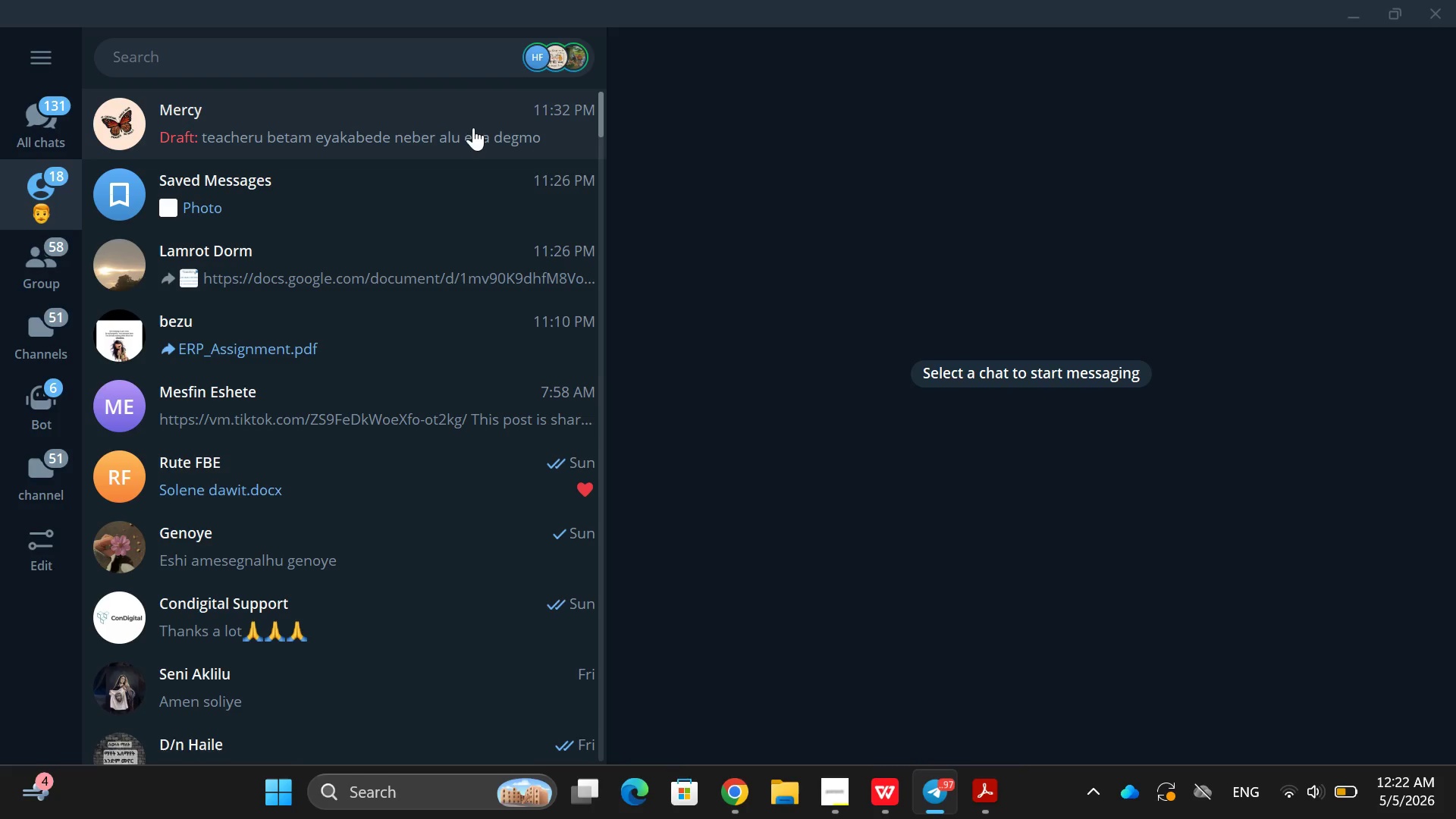 
left_click([433, 58])
 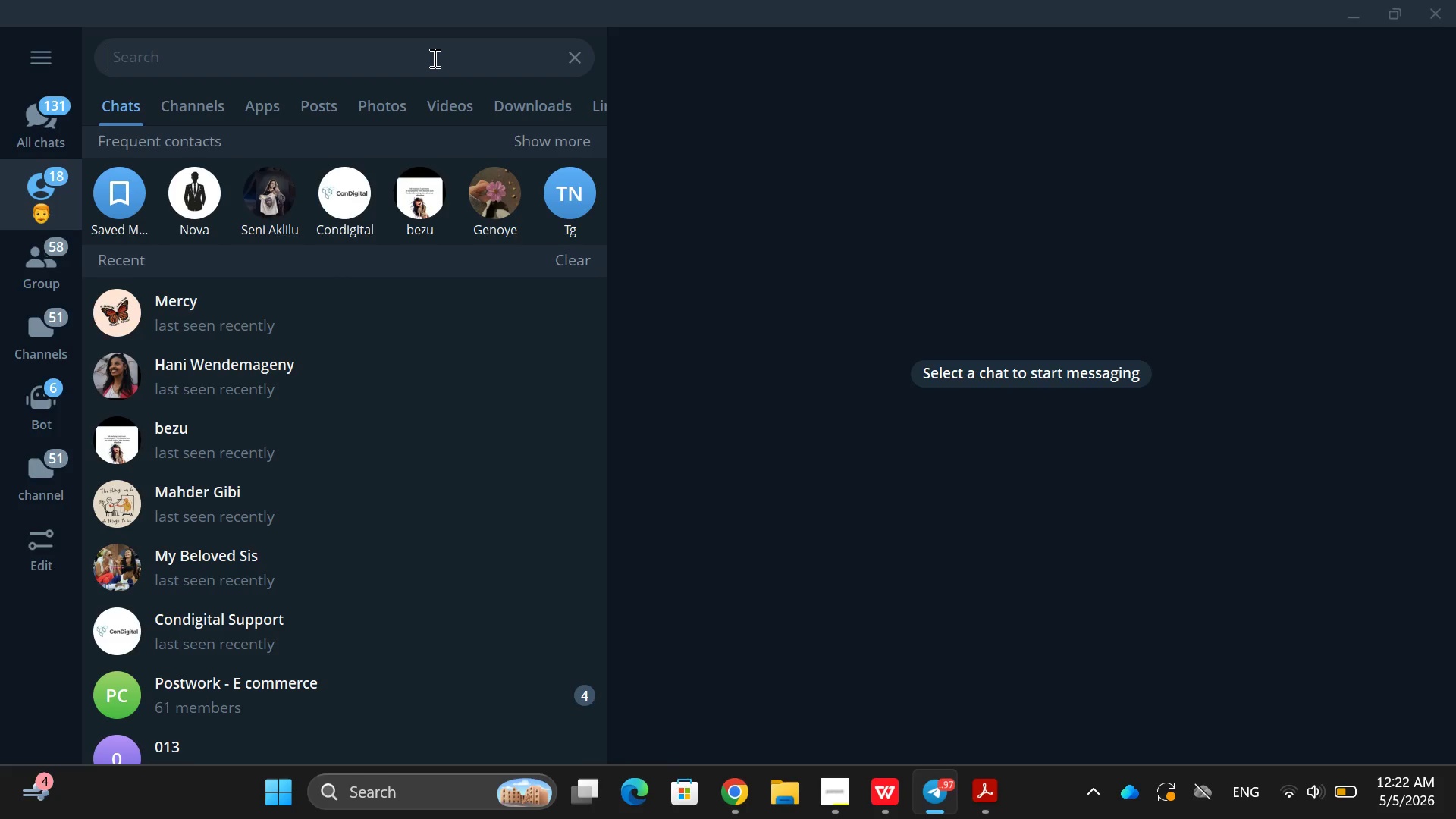 
left_click([433, 58])
 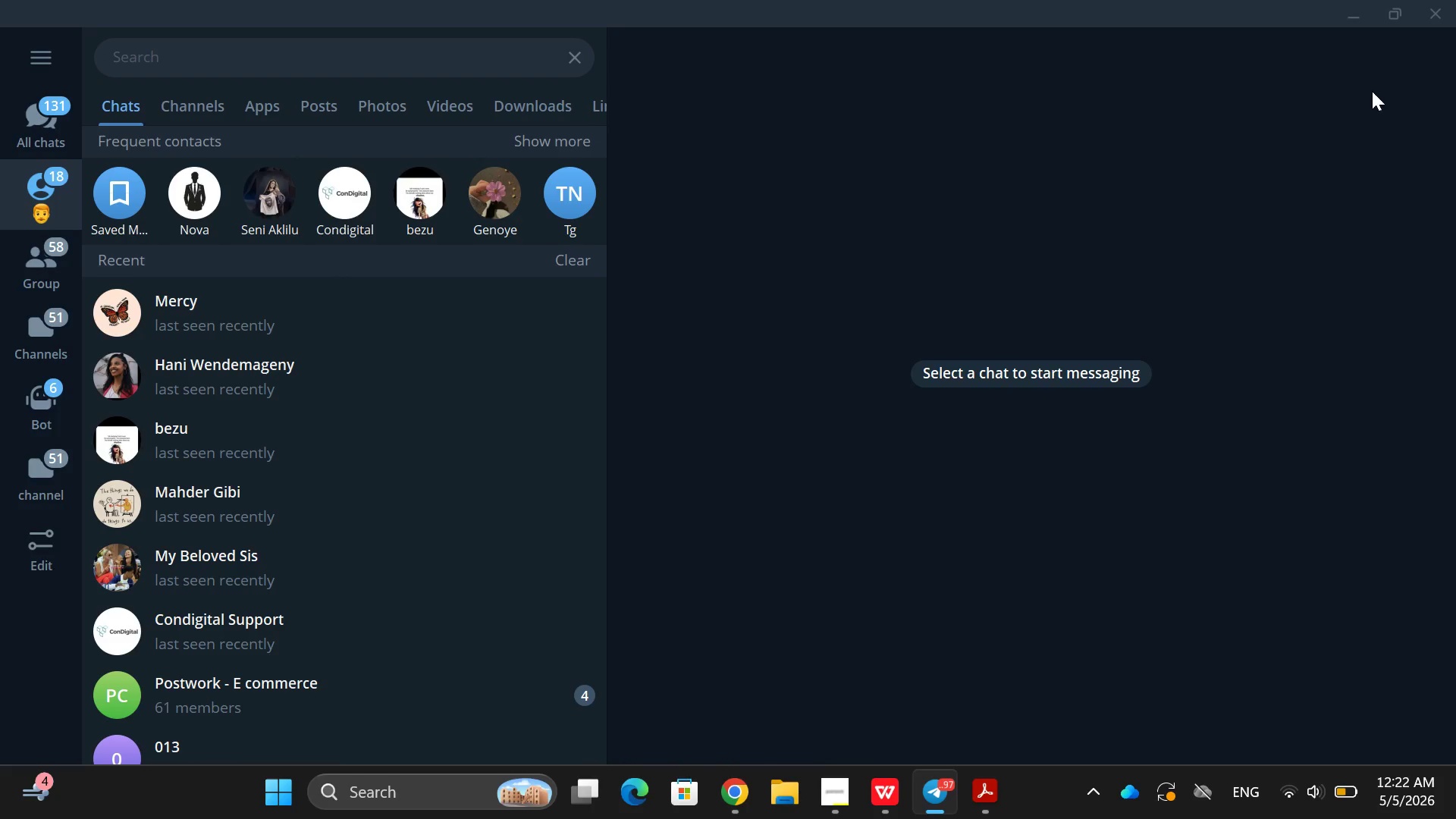 